 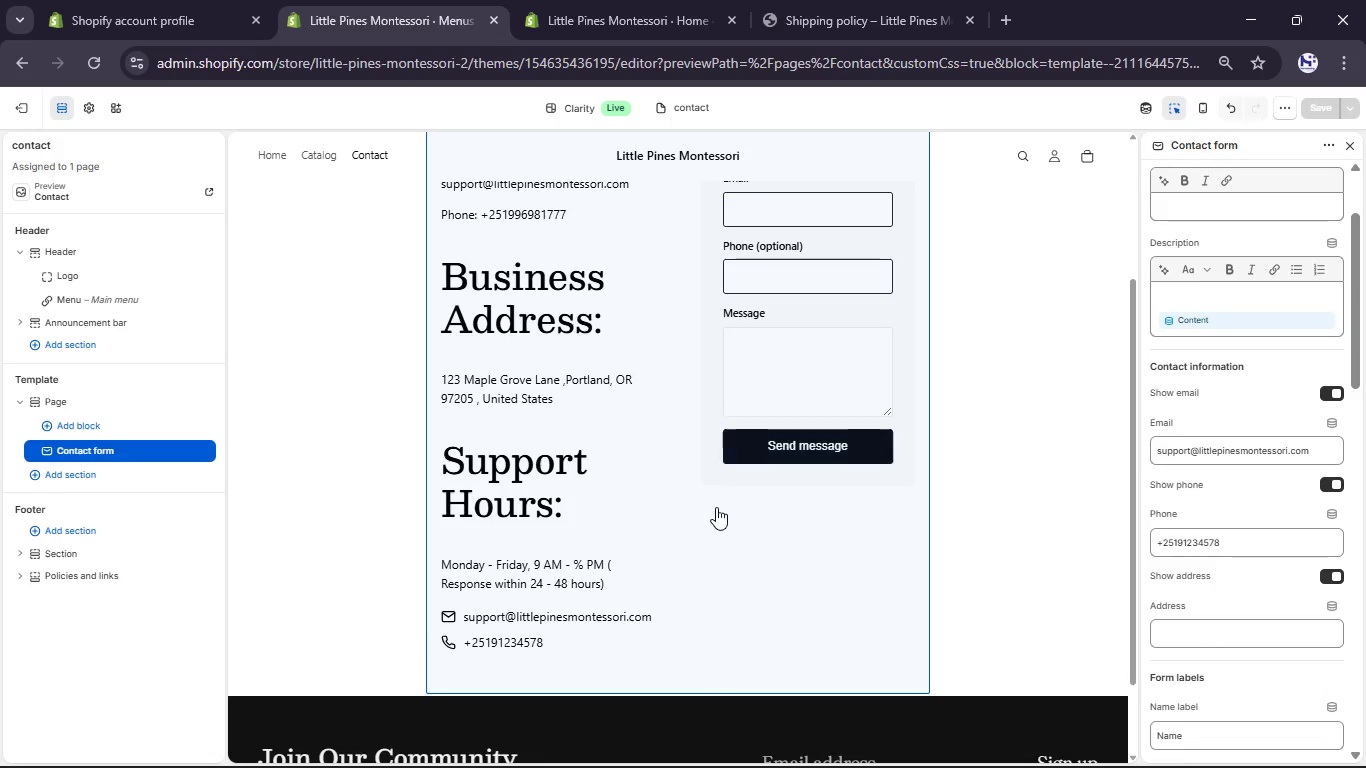 
scroll: coordinate [1260, 434], scroll_direction: down, amount: 13.0
 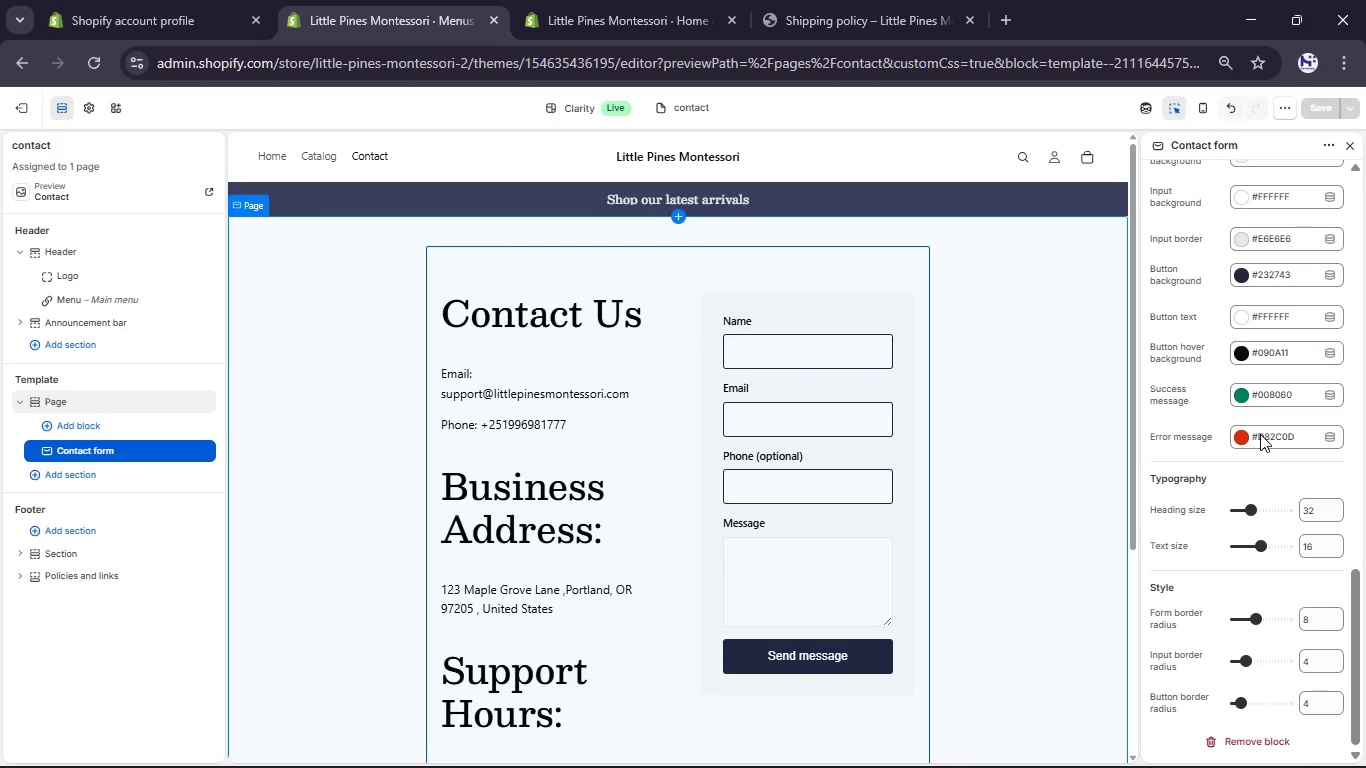 
scroll: coordinate [1260, 434], scroll_direction: up, amount: 3.0
 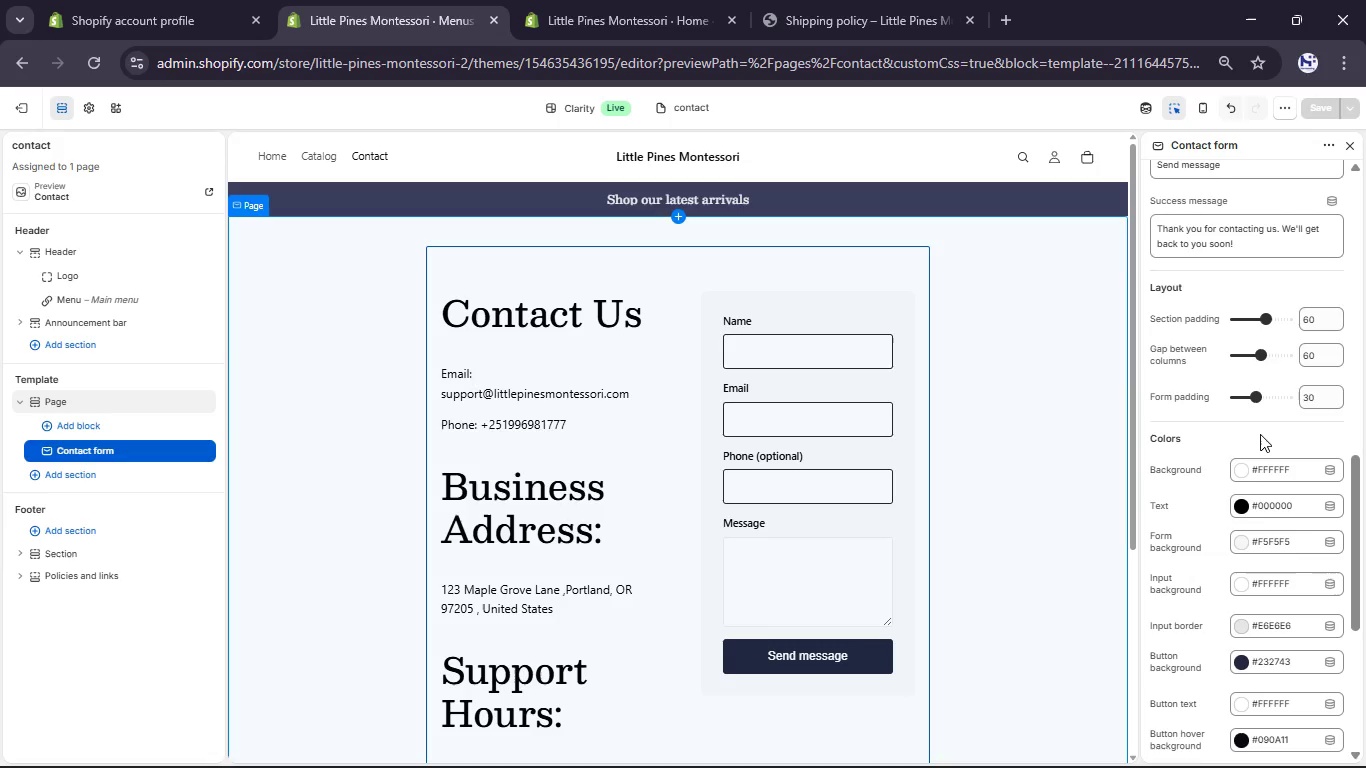 
scroll: coordinate [1260, 434], scroll_direction: none, amount: 0.0
 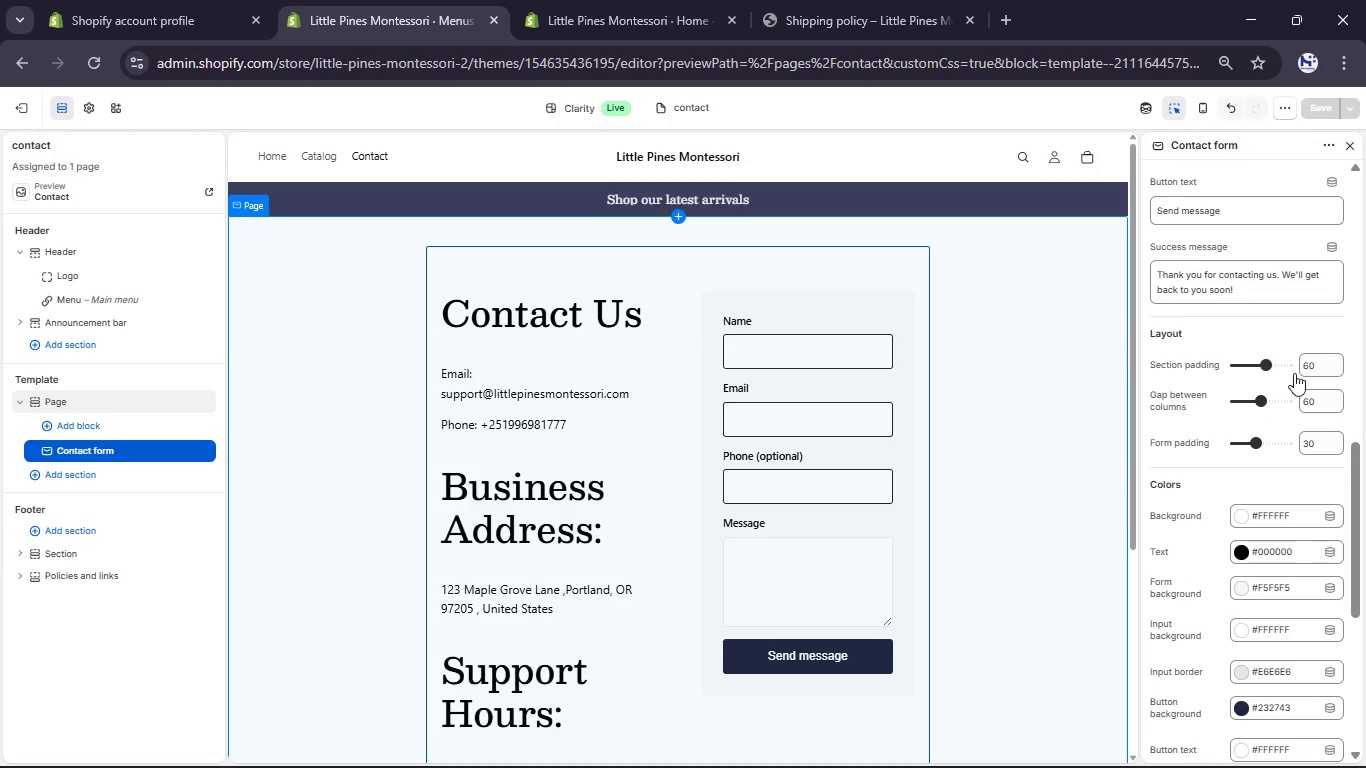 
double_click([1308, 371])
 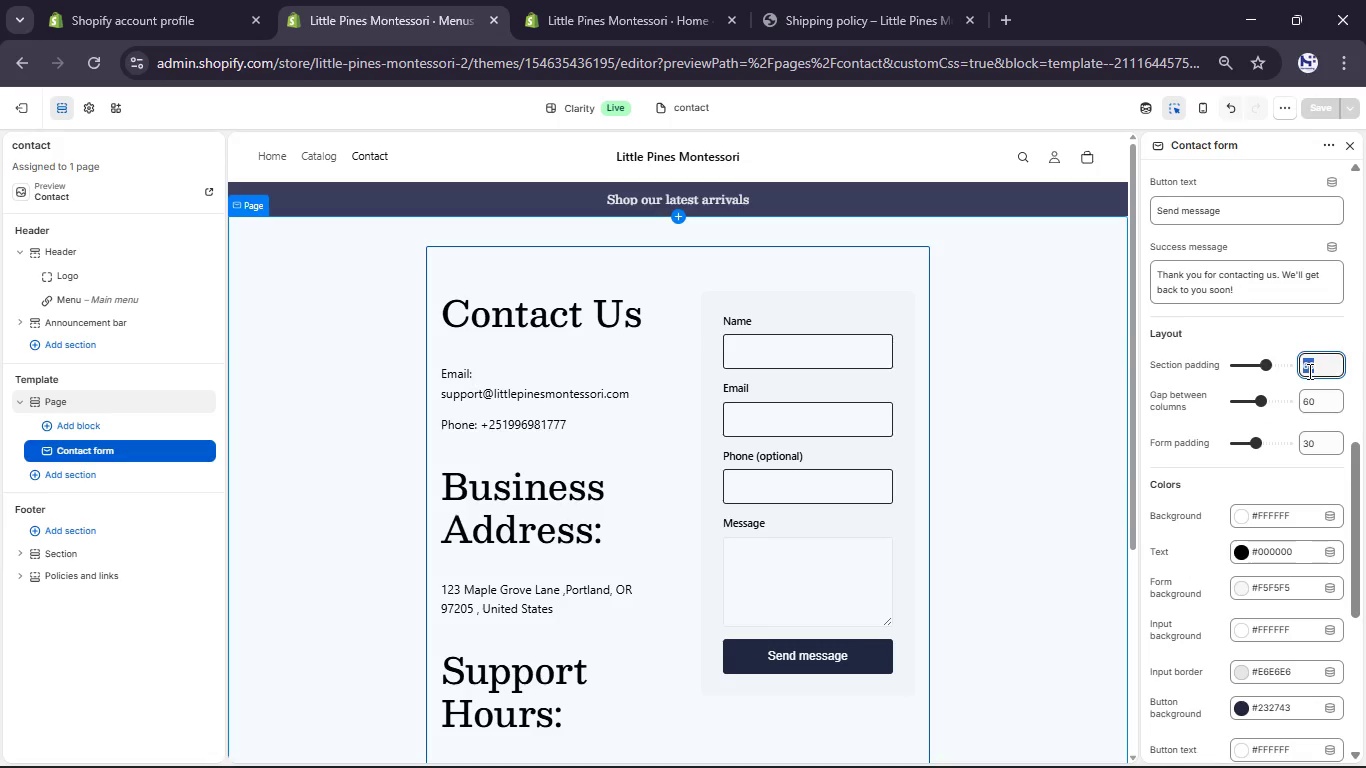 
left_click([1308, 371])
 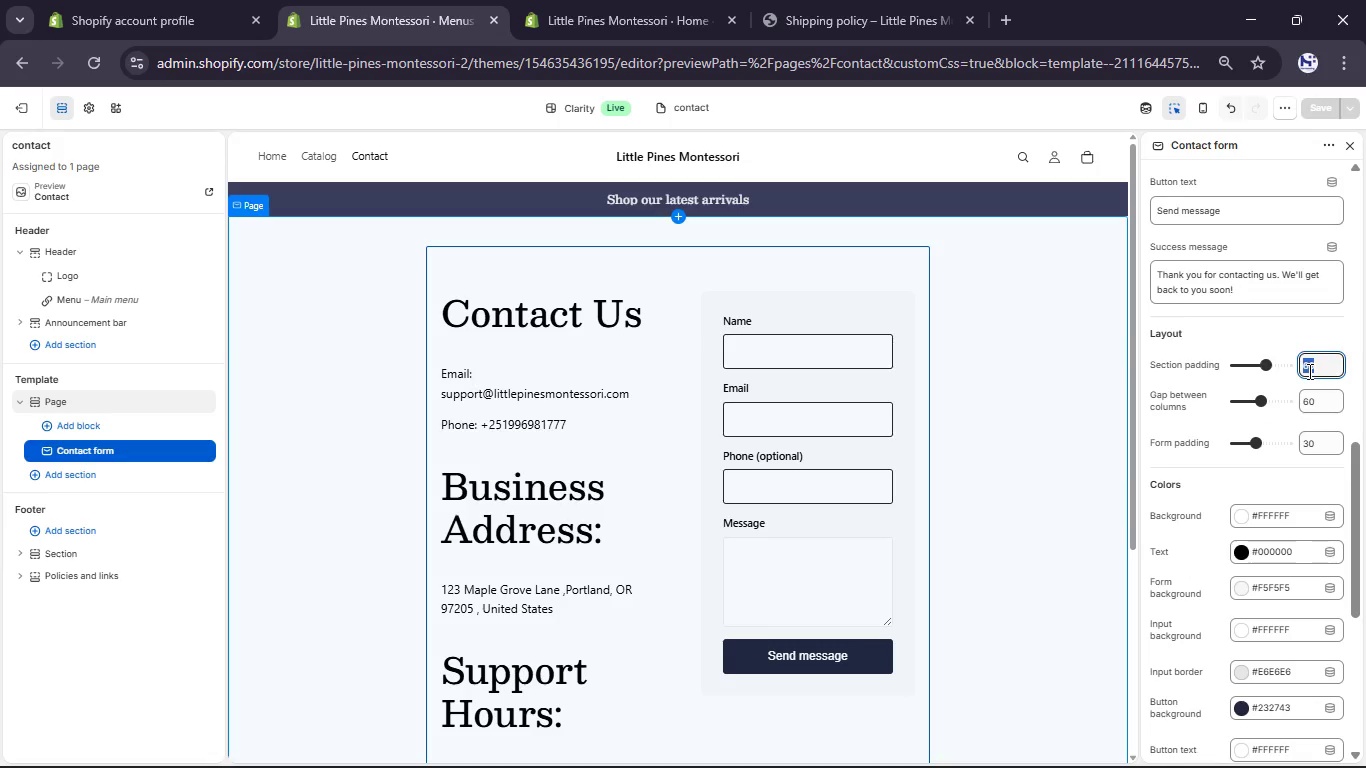 
key(Numpad2)
 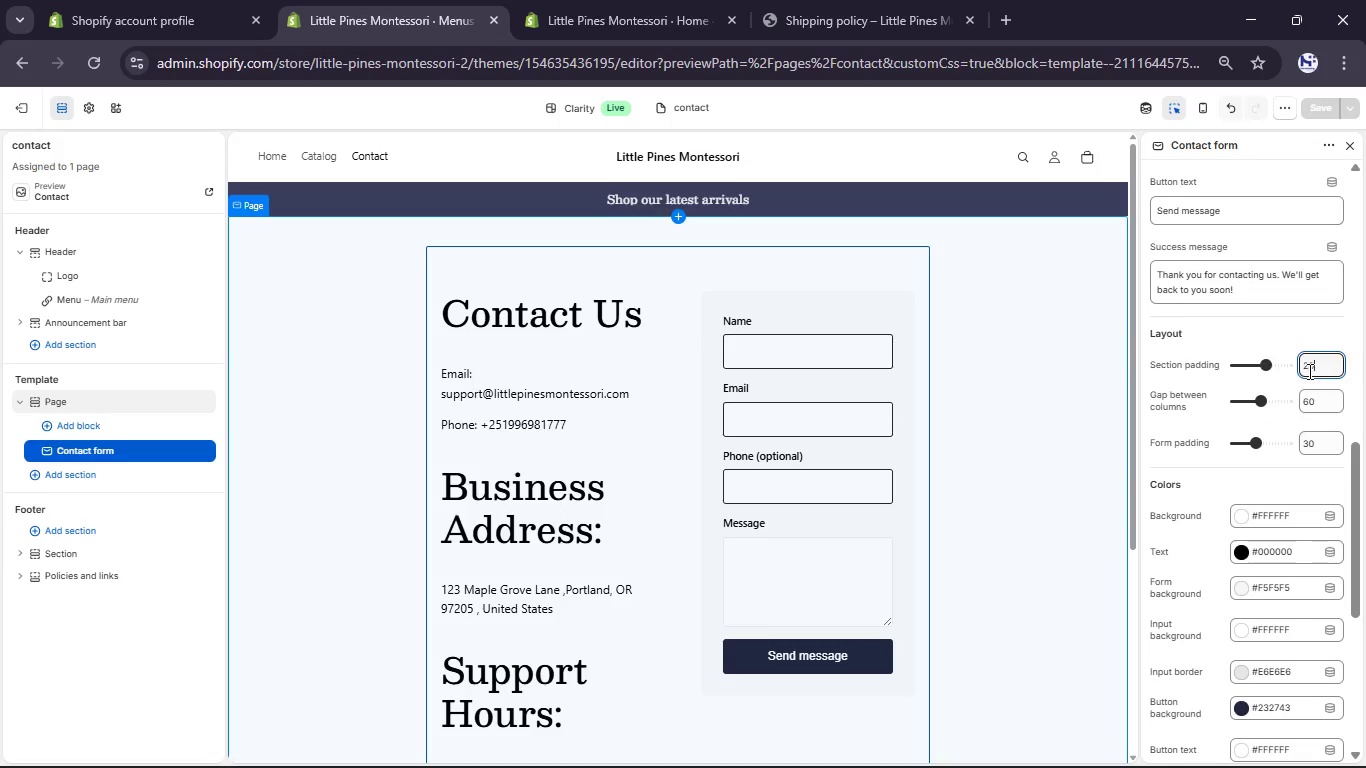 
key(Numpad0)
 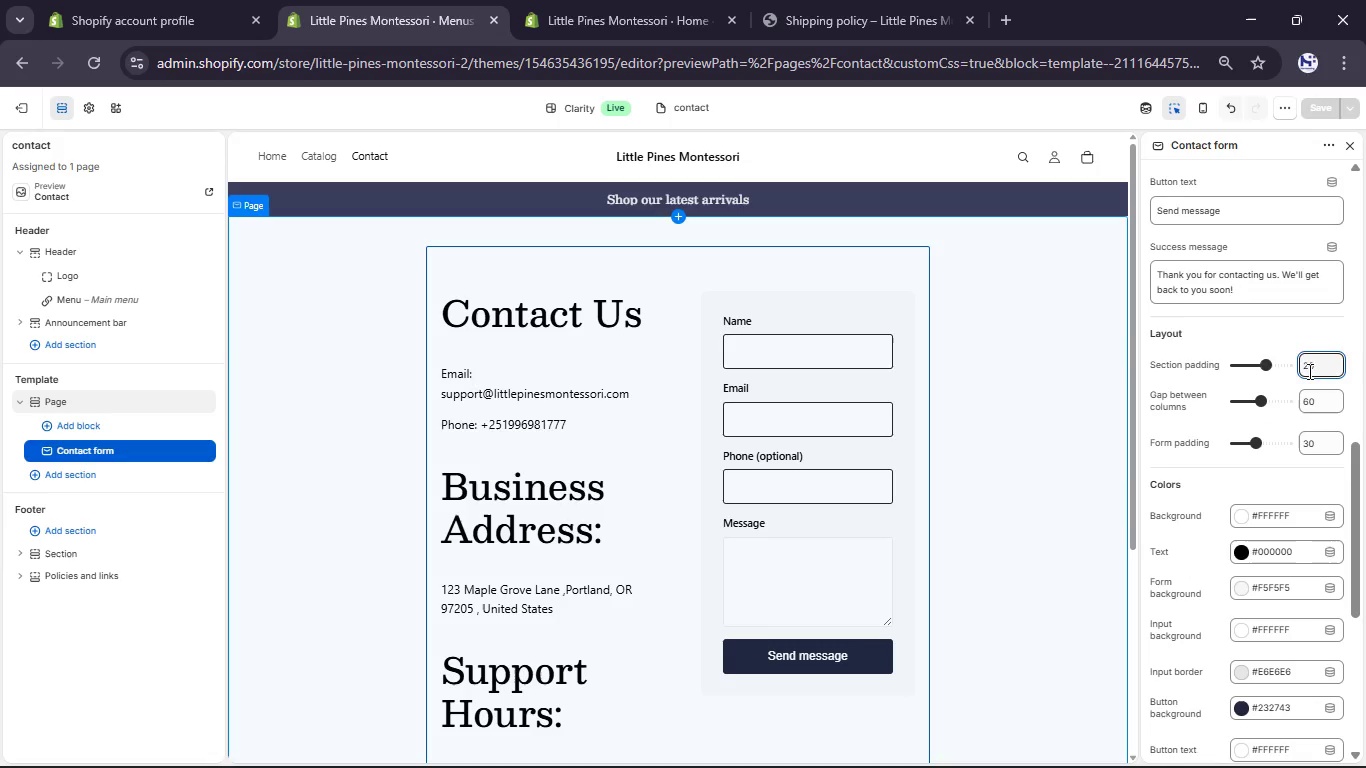 
key(Enter)
 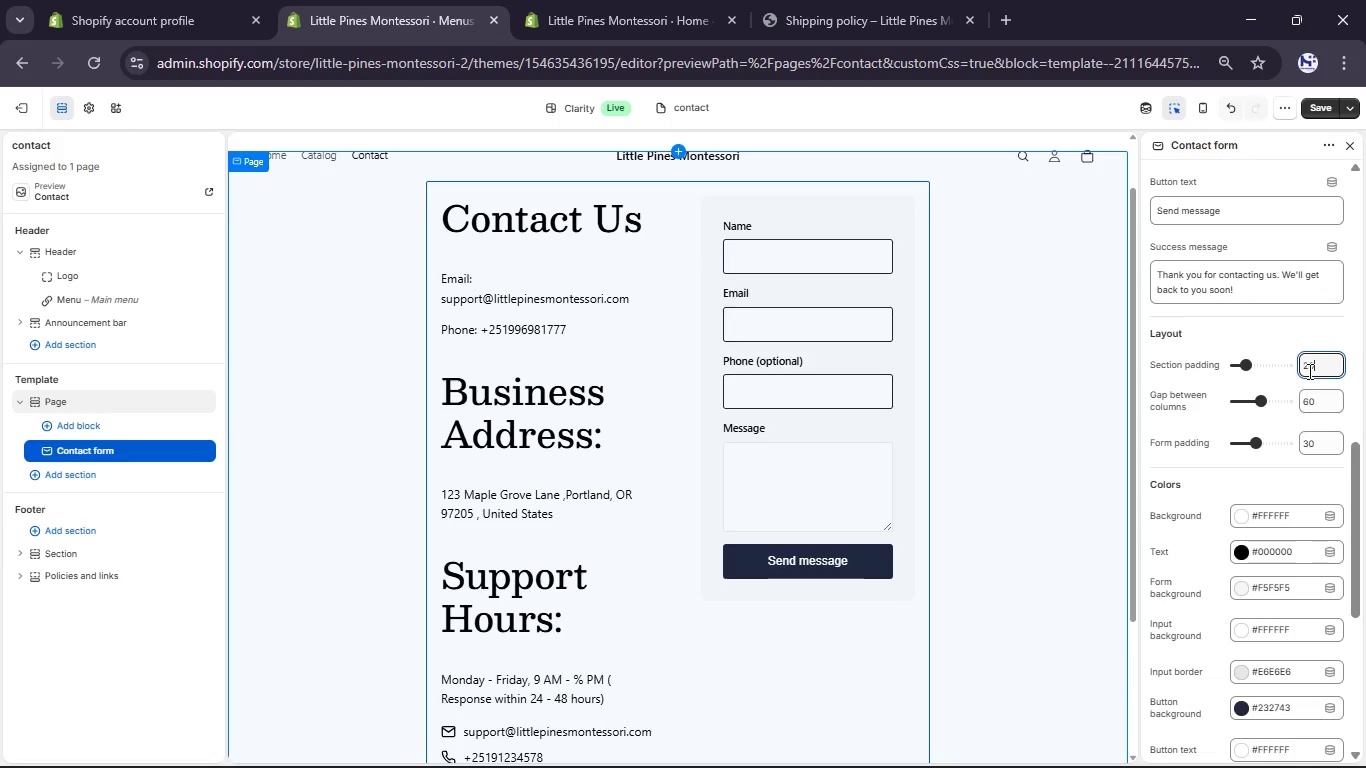 
wait(6.3)
 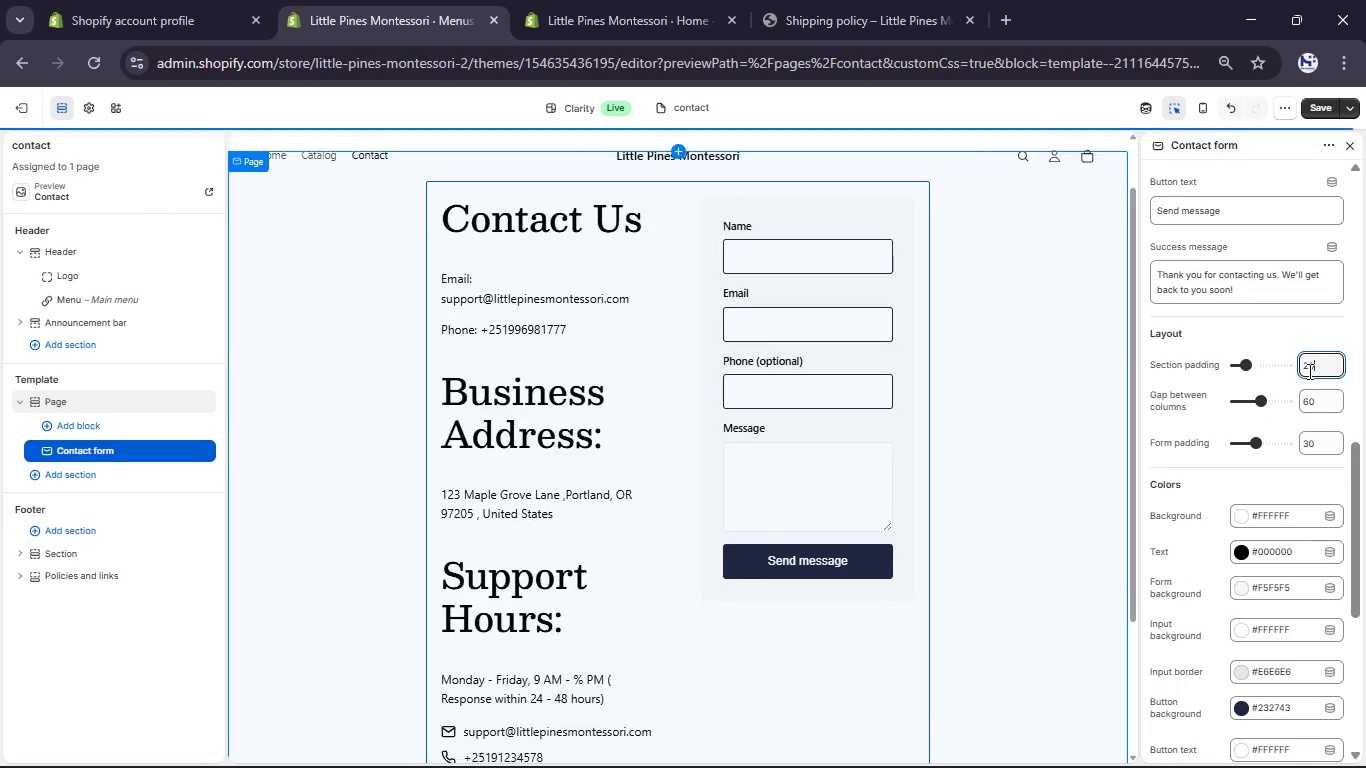 
double_click([1310, 369])
 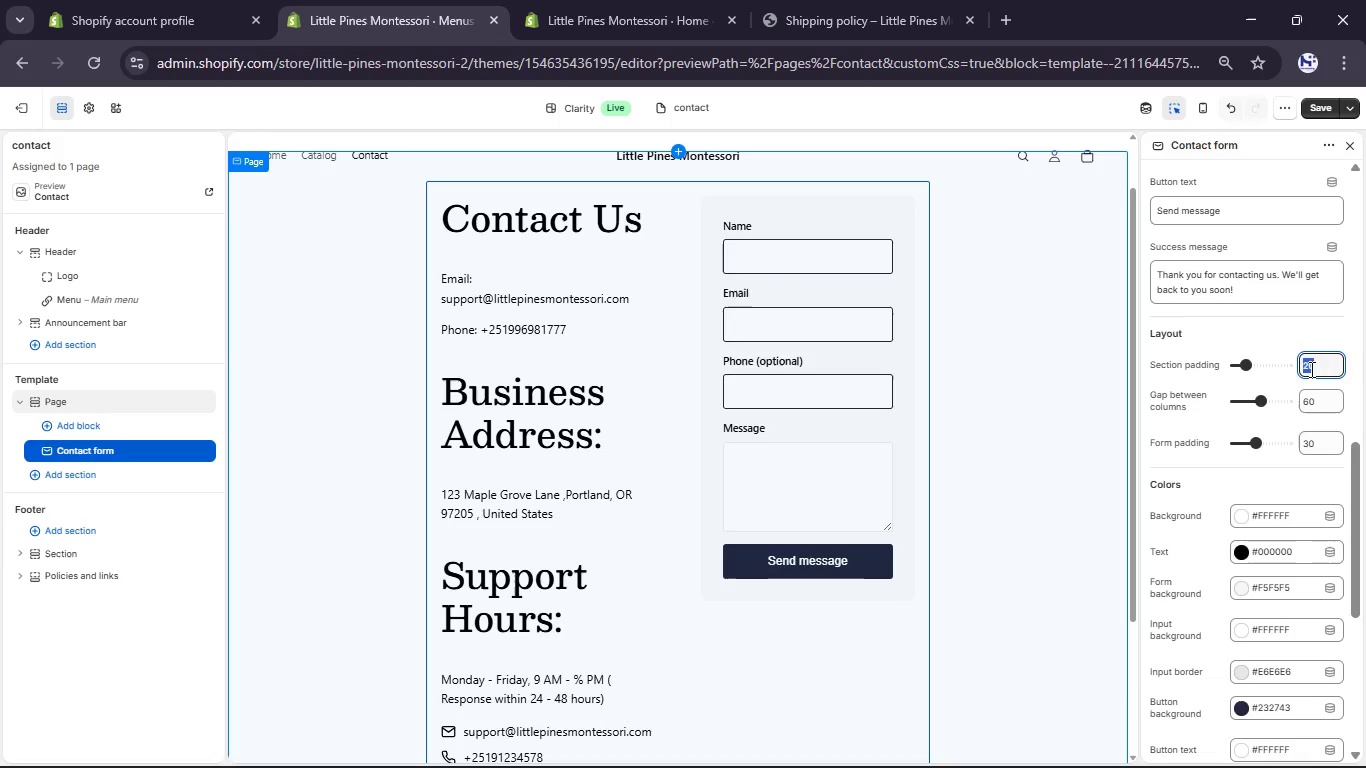 
left_click([1310, 369])
 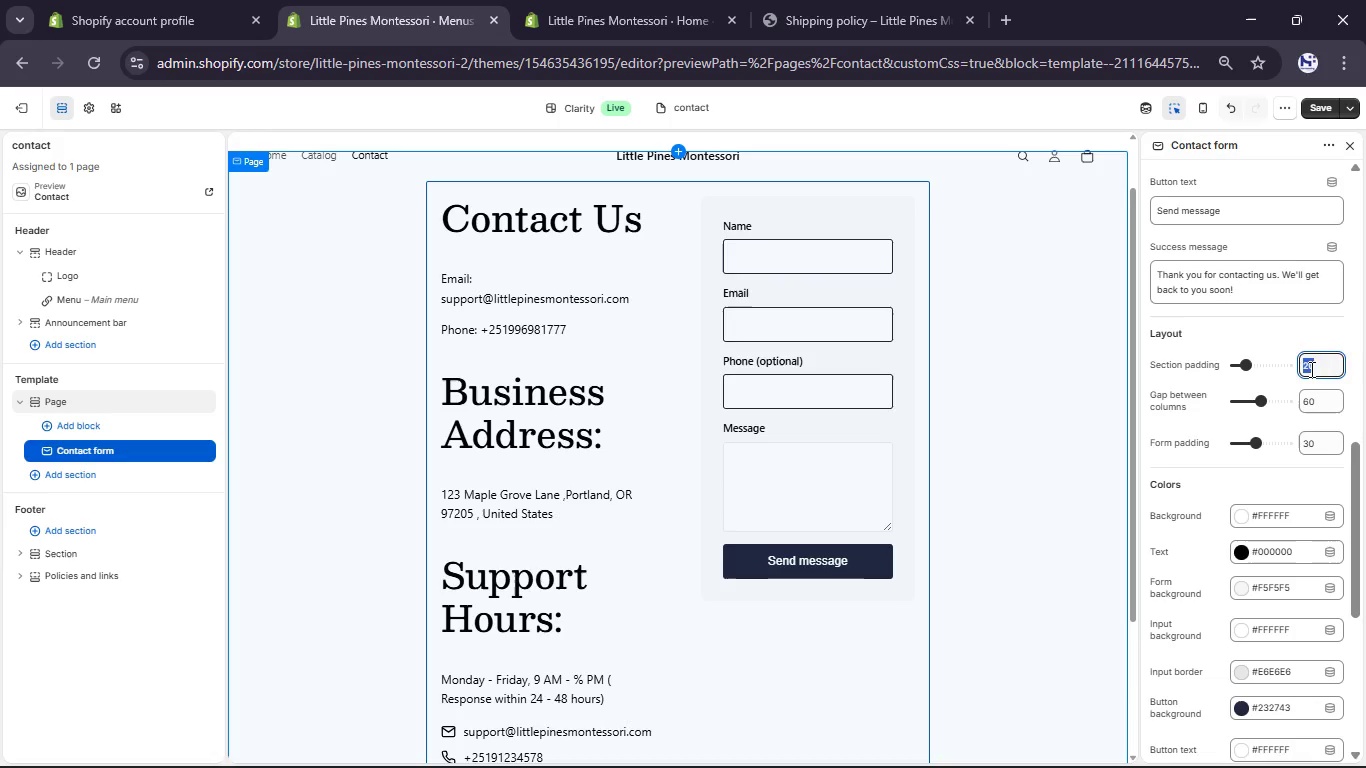 
key(Numpad0)
 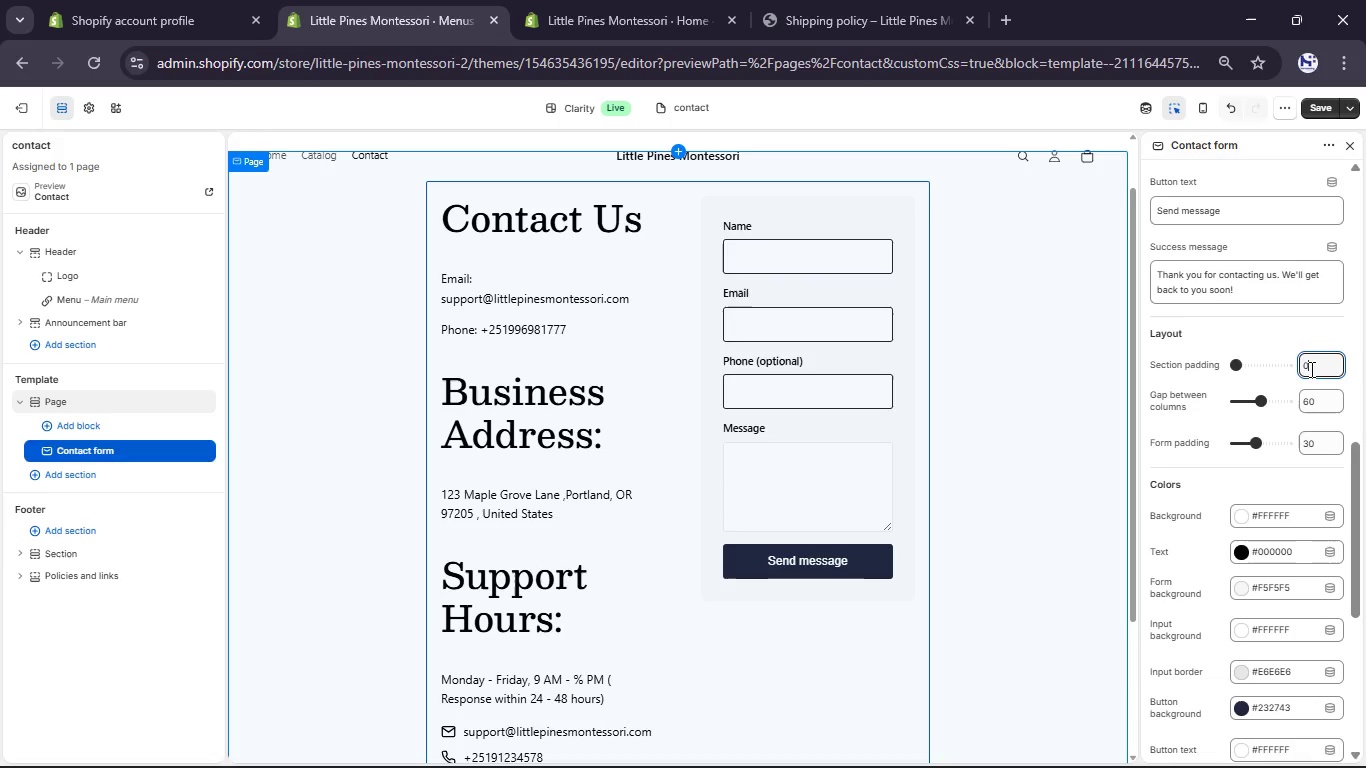 
key(Enter)
 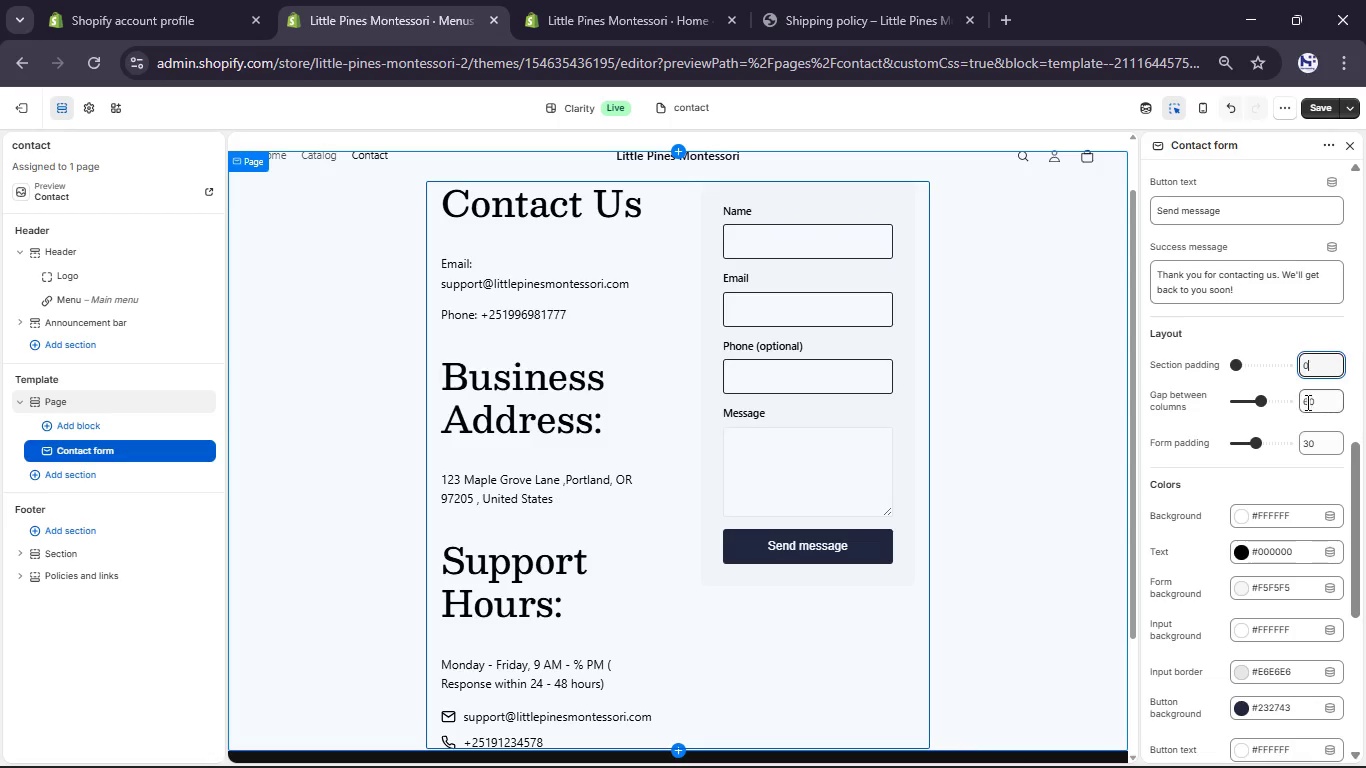 
double_click([1310, 446])
 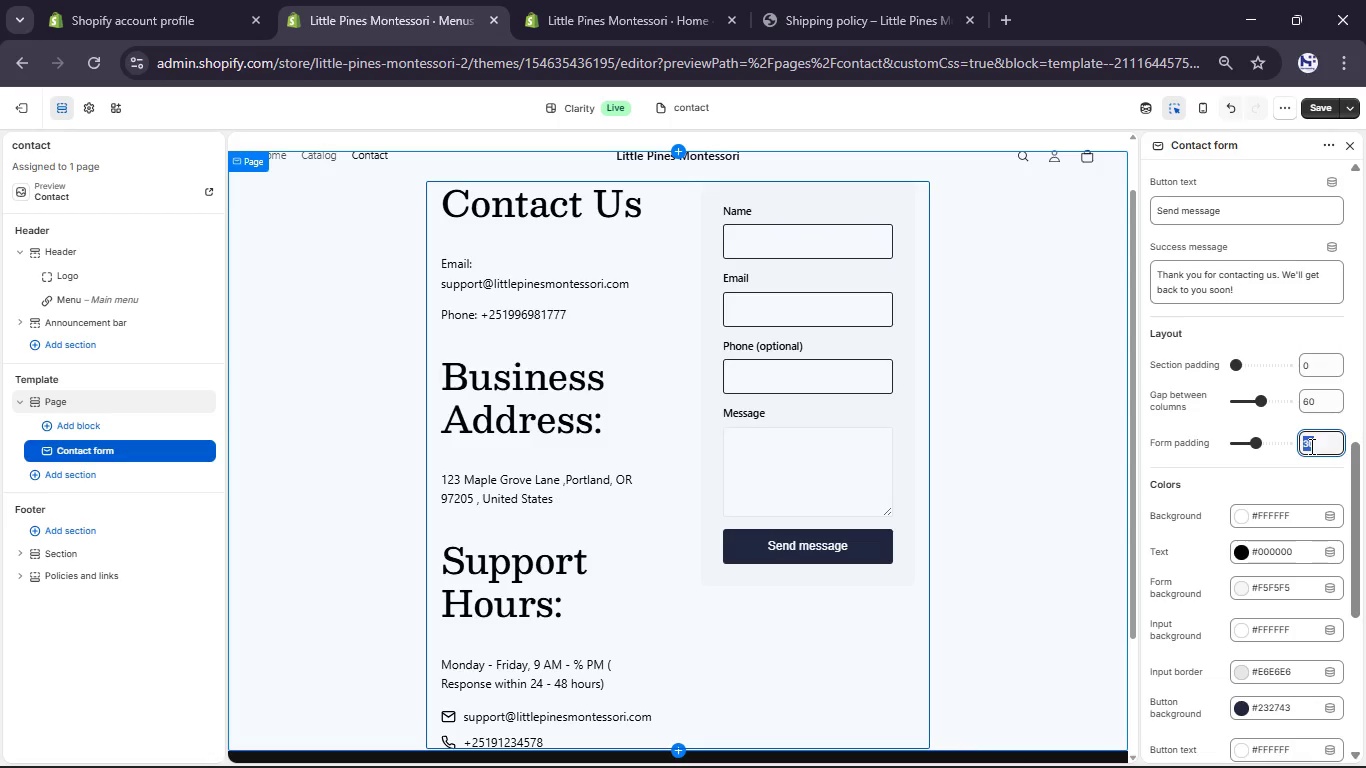 
left_click([1310, 446])
 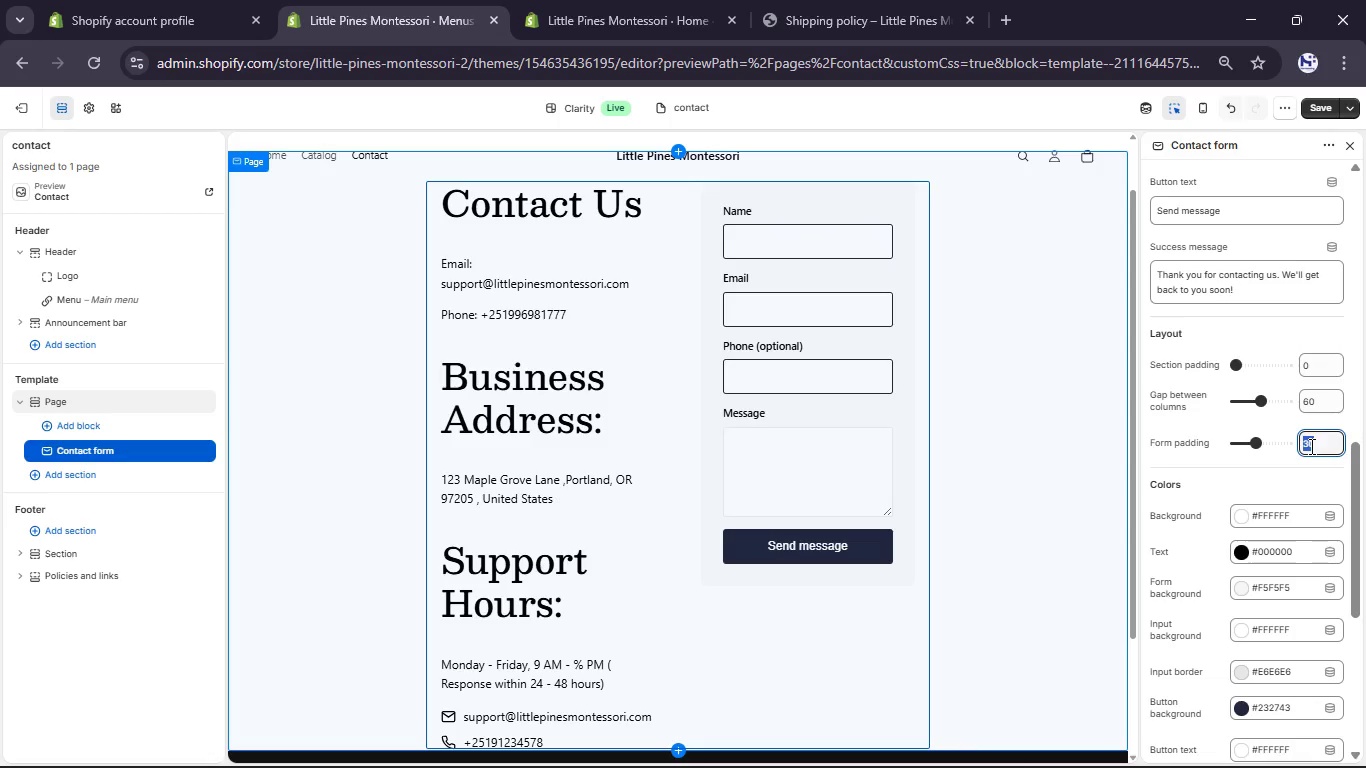 
key(Numpad0)
 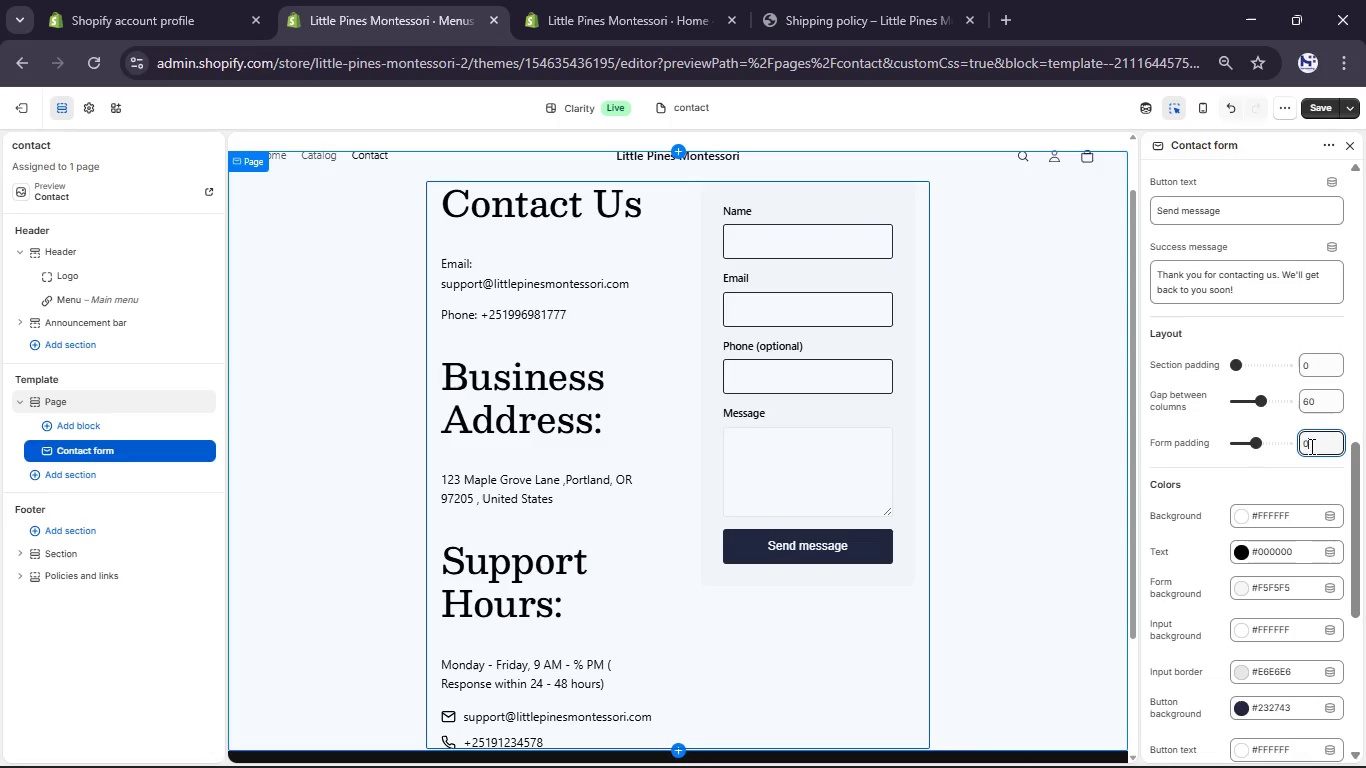 
key(Enter)
 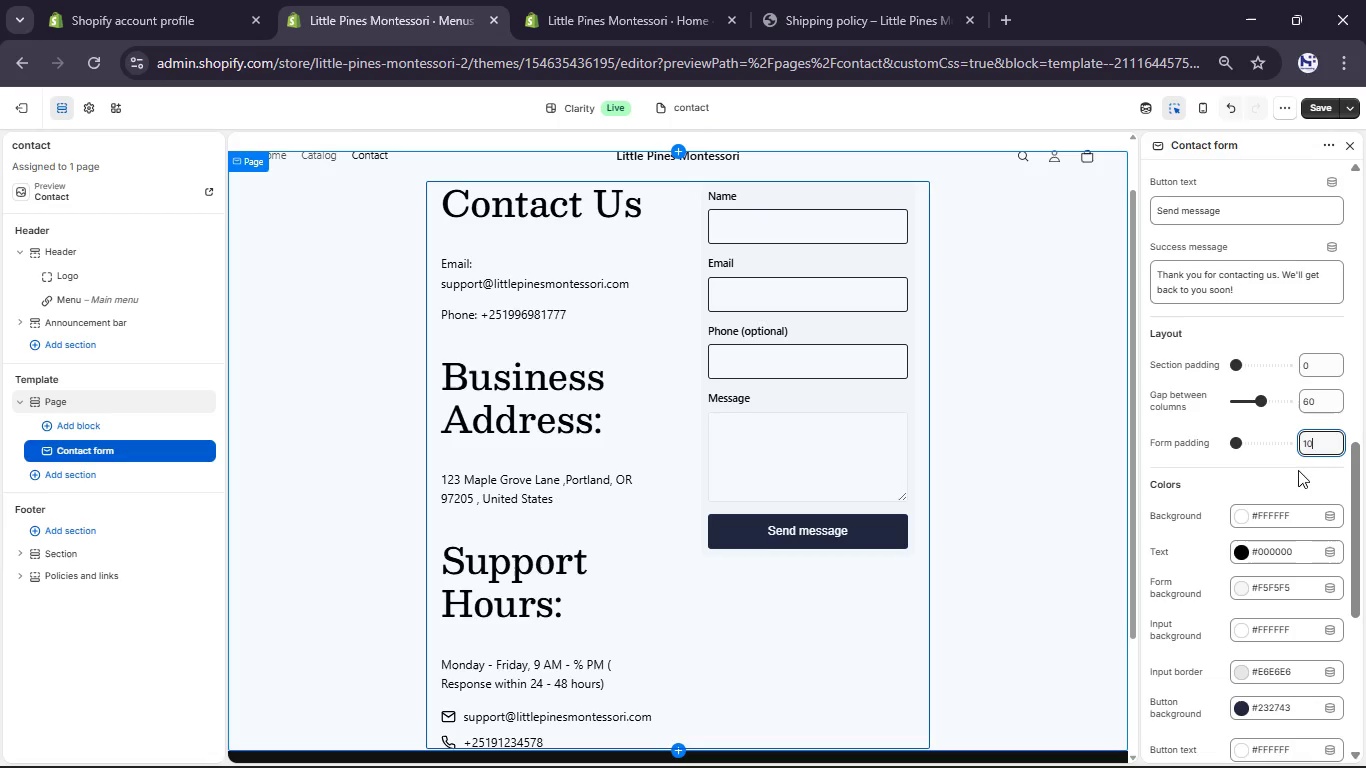 
scroll: coordinate [1296, 476], scroll_direction: up, amount: 1.0
 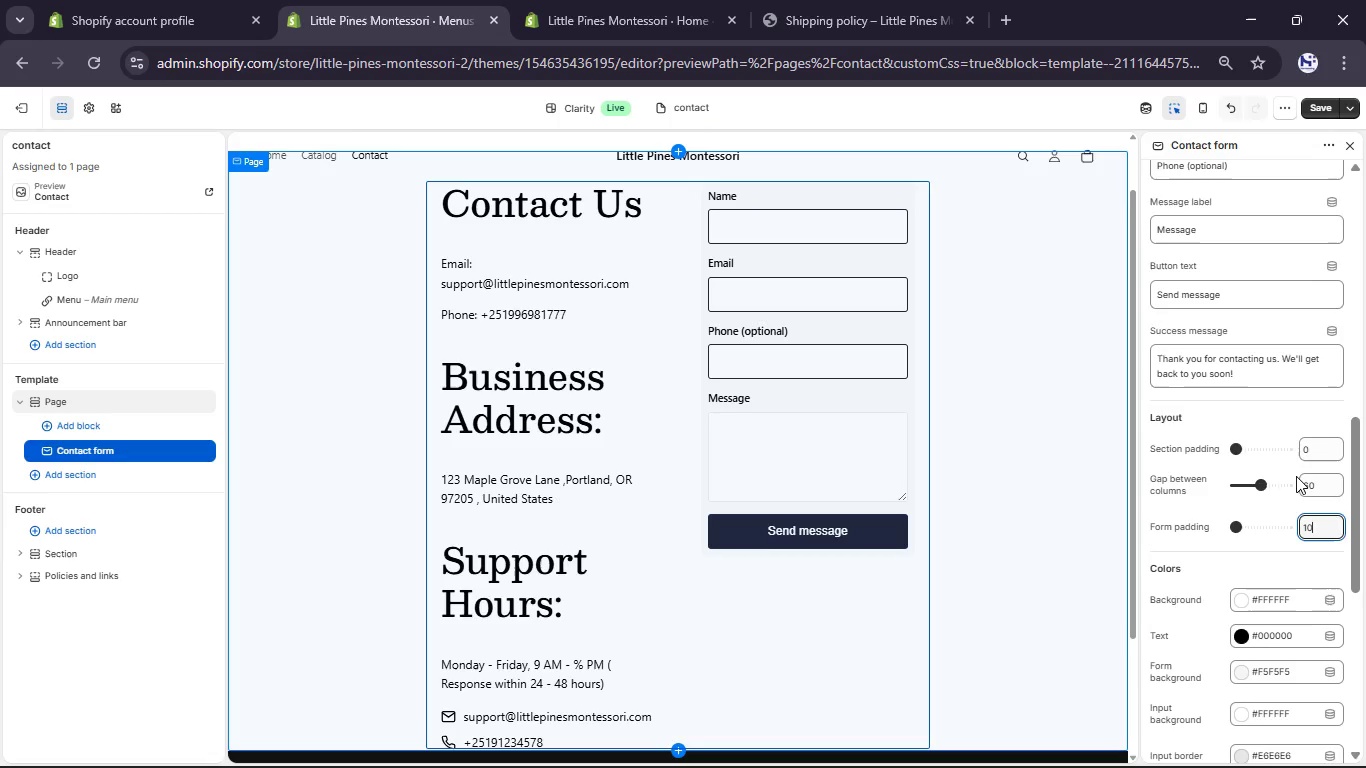 
scroll: coordinate [1296, 476], scroll_direction: down, amount: 2.0
 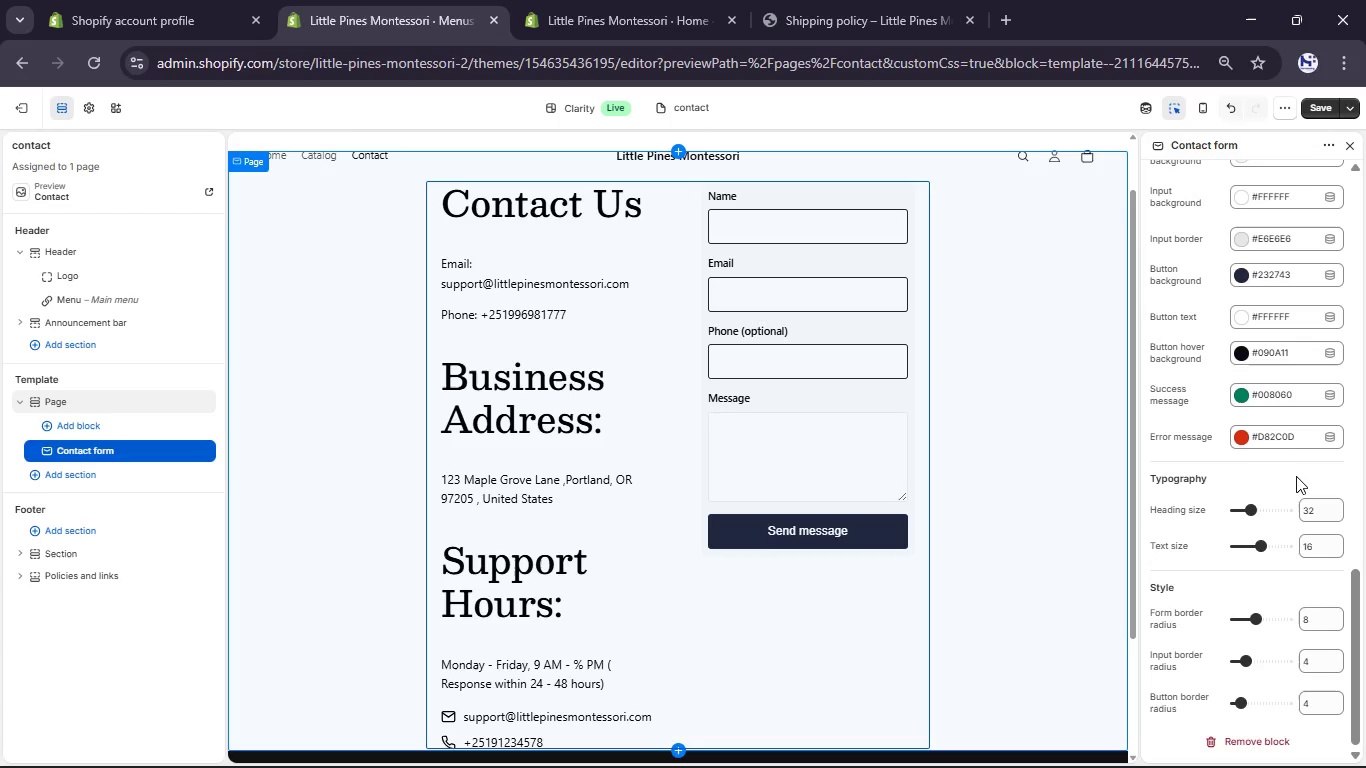 
scroll: coordinate [1296, 476], scroll_direction: none, amount: 0.0
 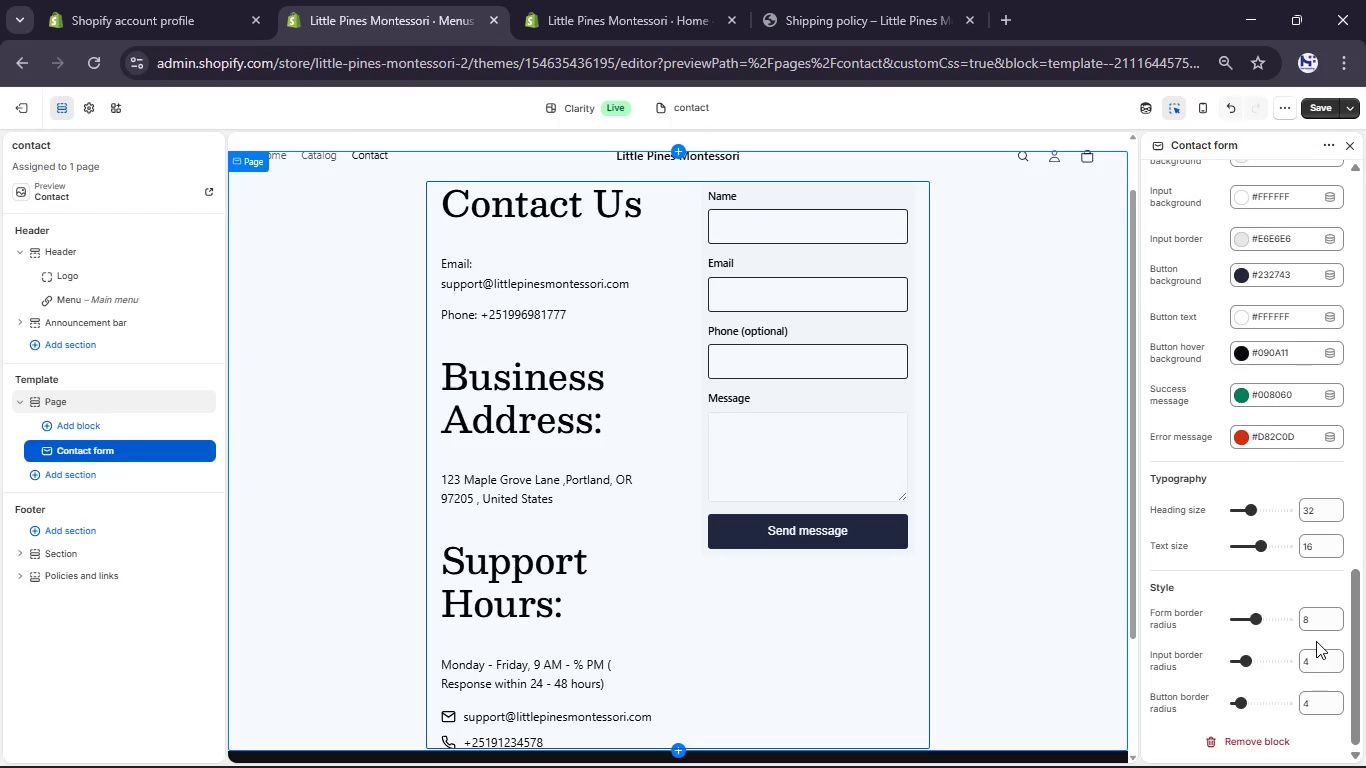 
wait(5.05)
 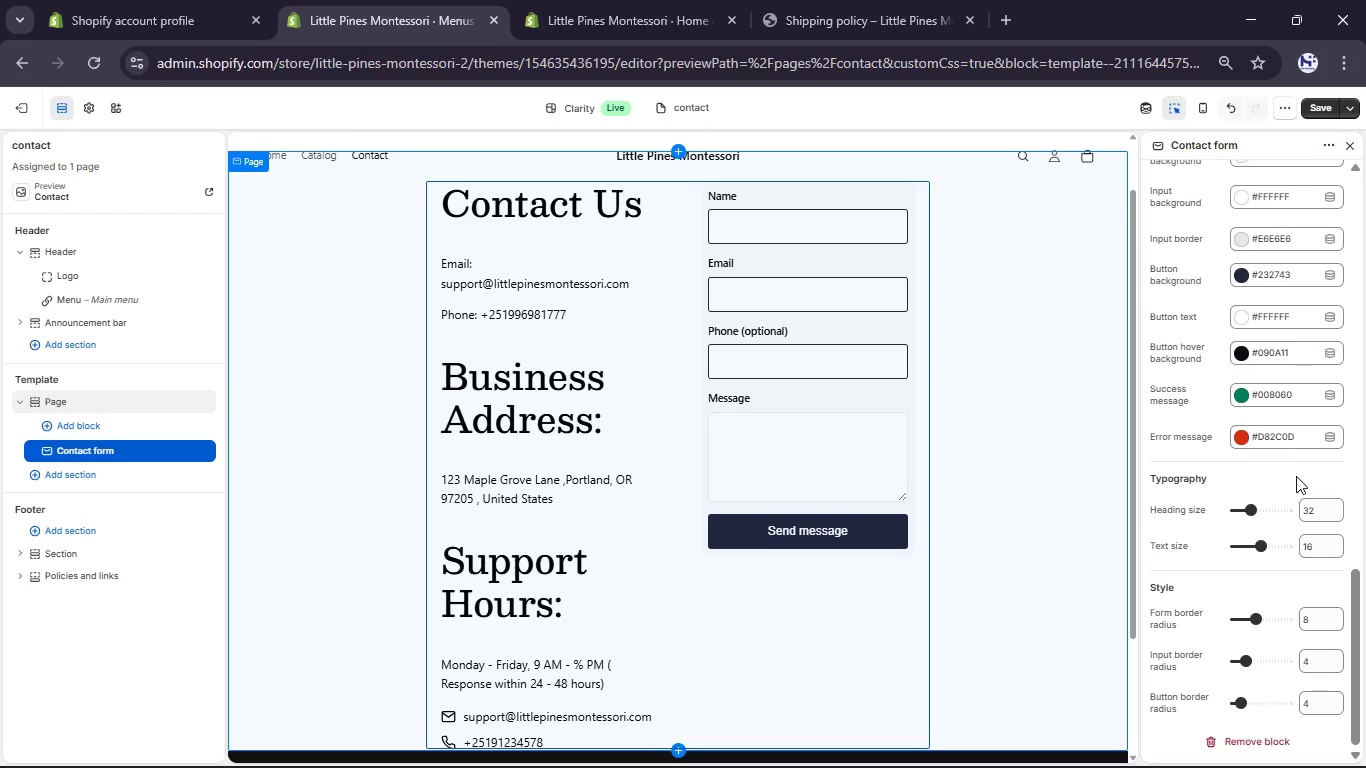 
scroll: coordinate [1278, 655], scroll_direction: up, amount: 17.0
 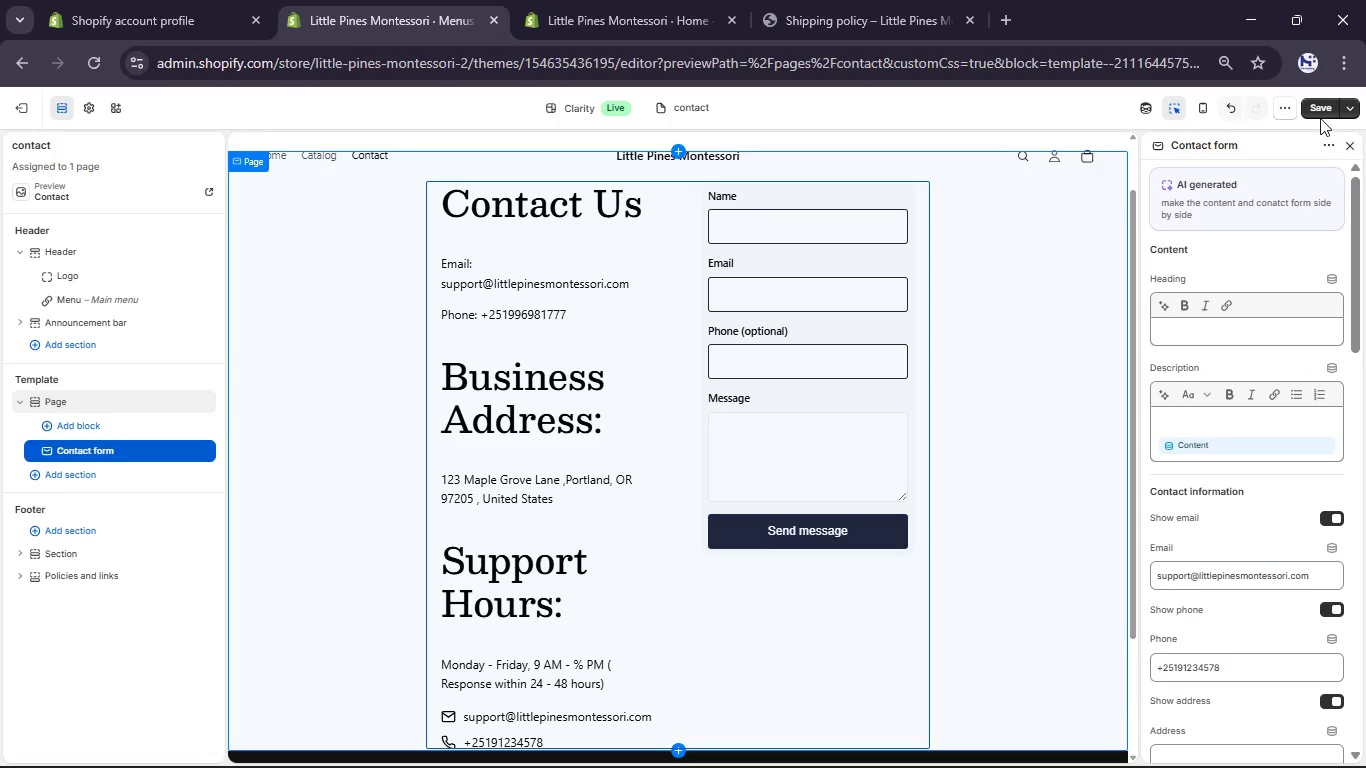 
left_click([1318, 113])
 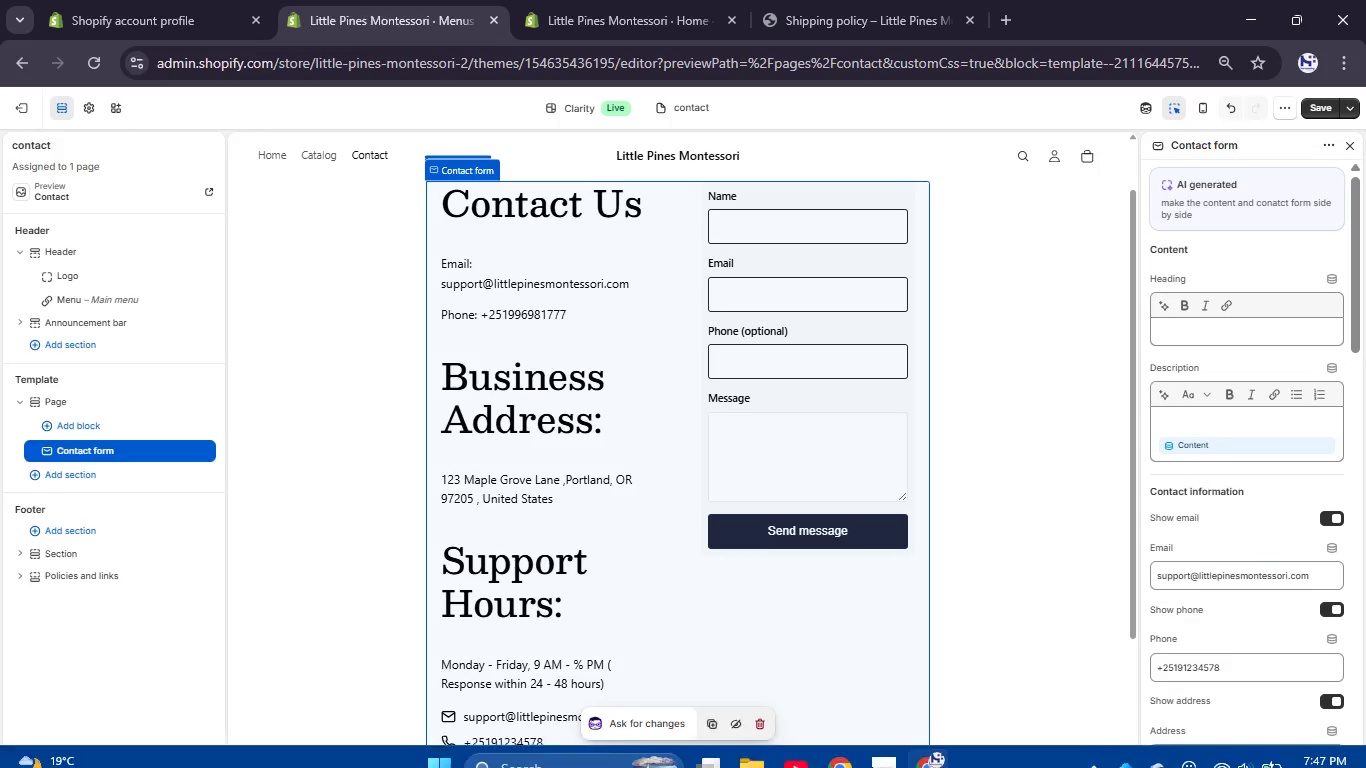 
wait(5.69)
 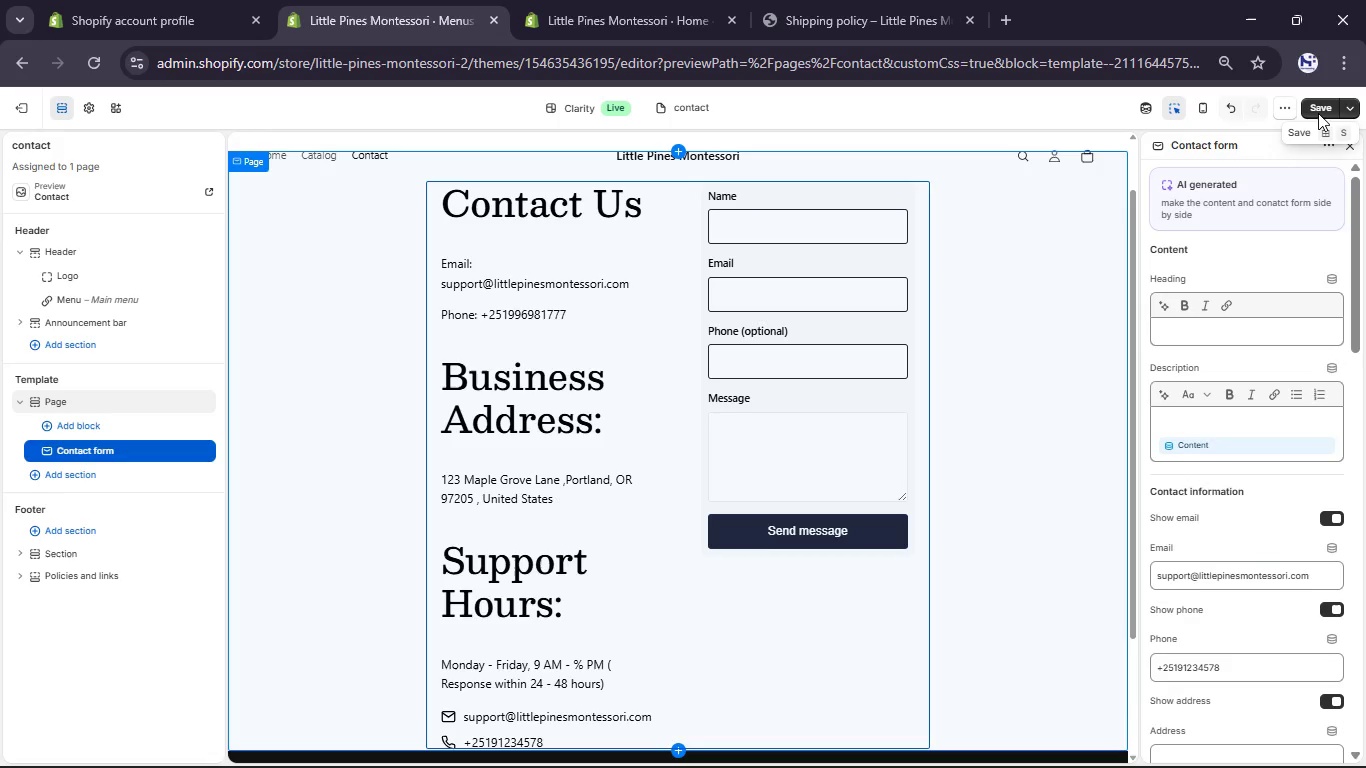 
left_click([856, 0])
 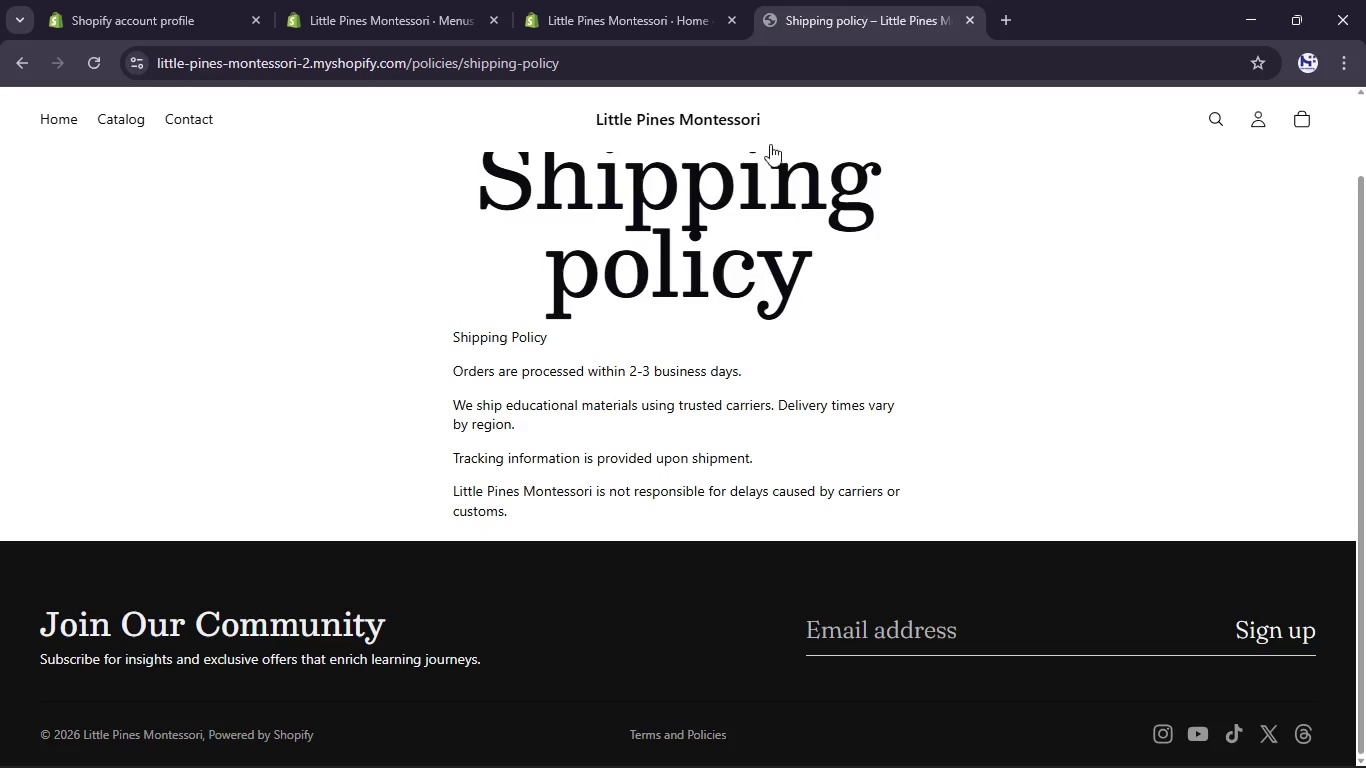 
scroll: coordinate [712, 296], scroll_direction: up, amount: 13.0
 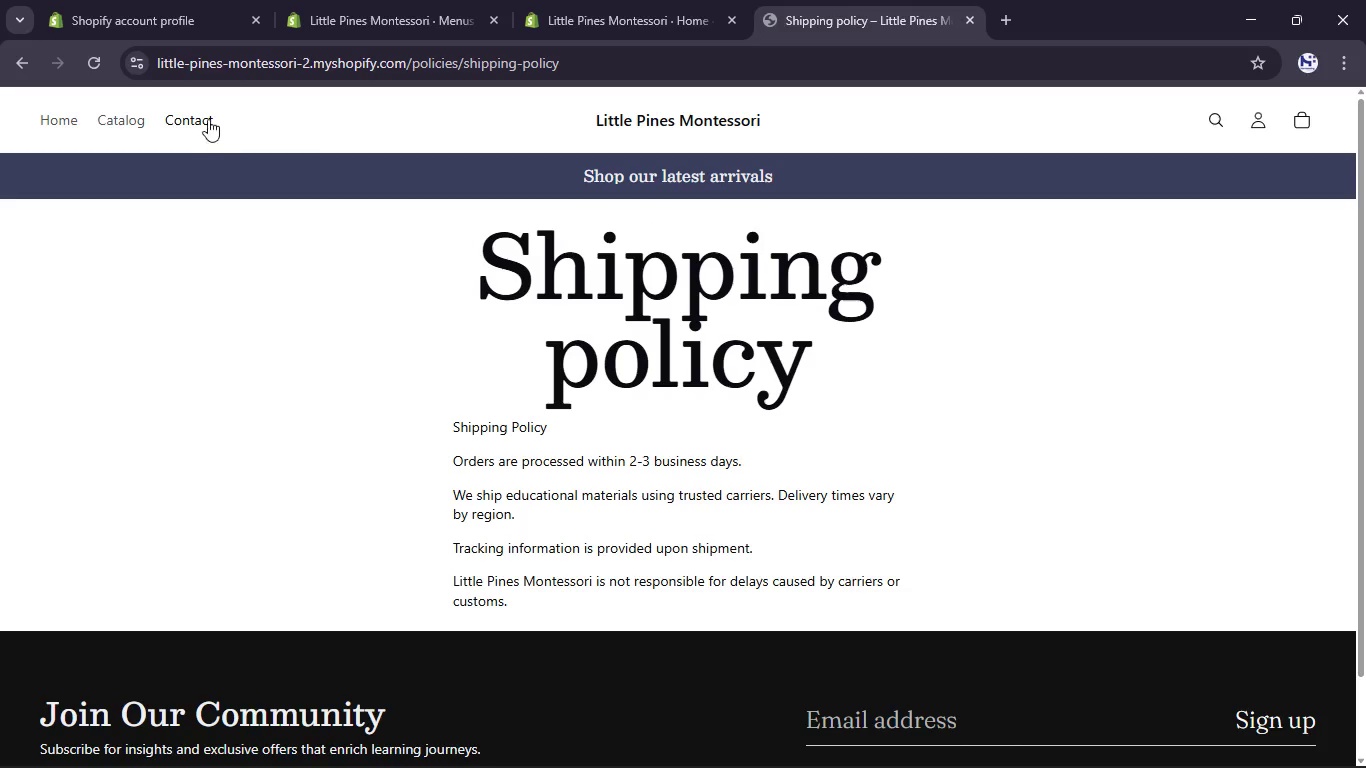 
left_click([201, 113])
 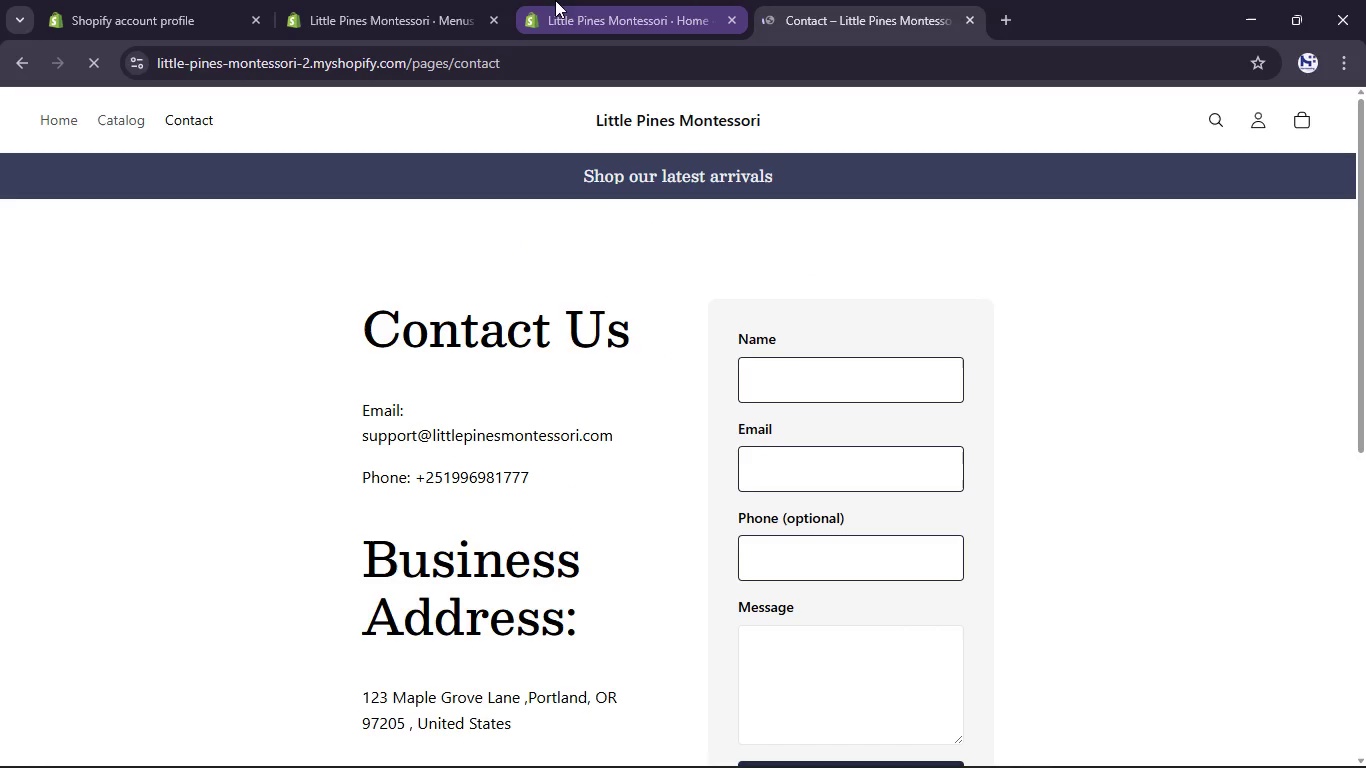 
scroll: coordinate [549, 281], scroll_direction: up, amount: 5.0
 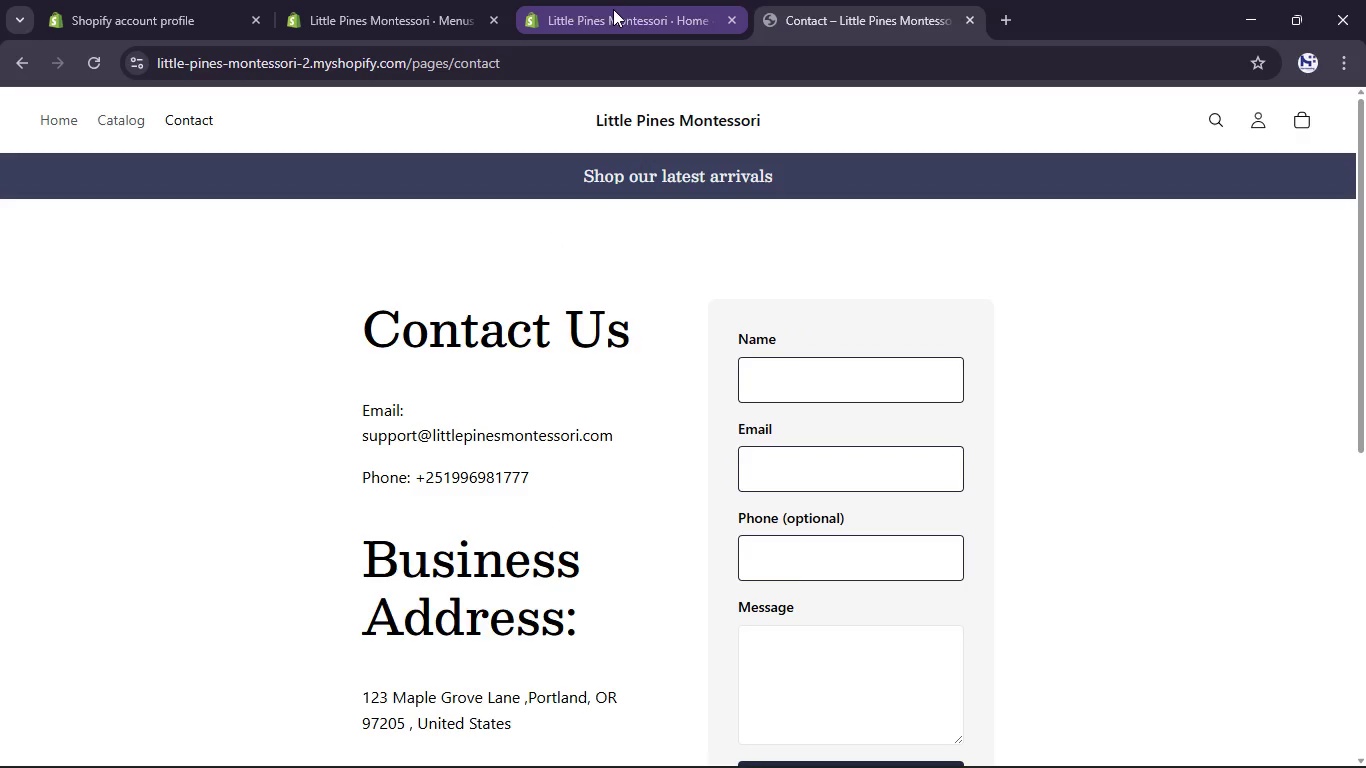 